 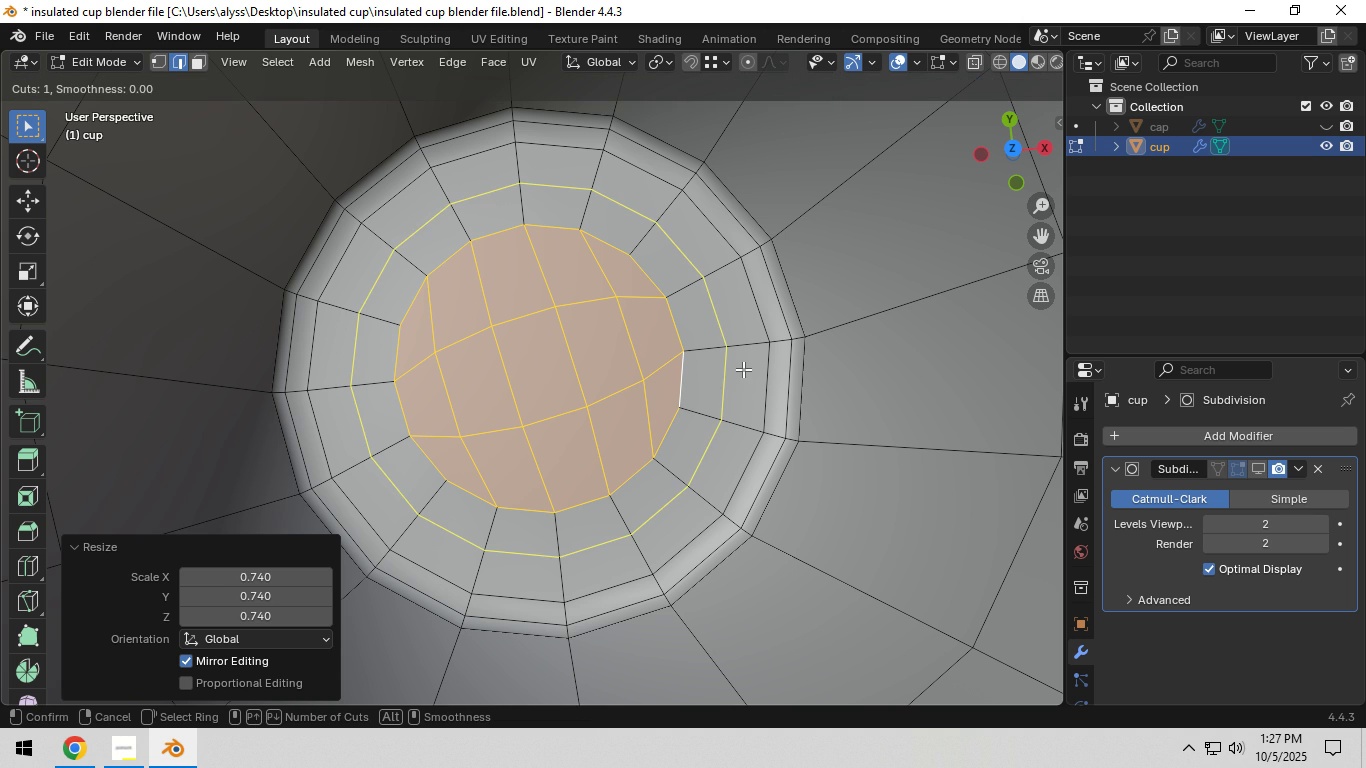 
scroll: coordinate [739, 378], scroll_direction: down, amount: 1.0
 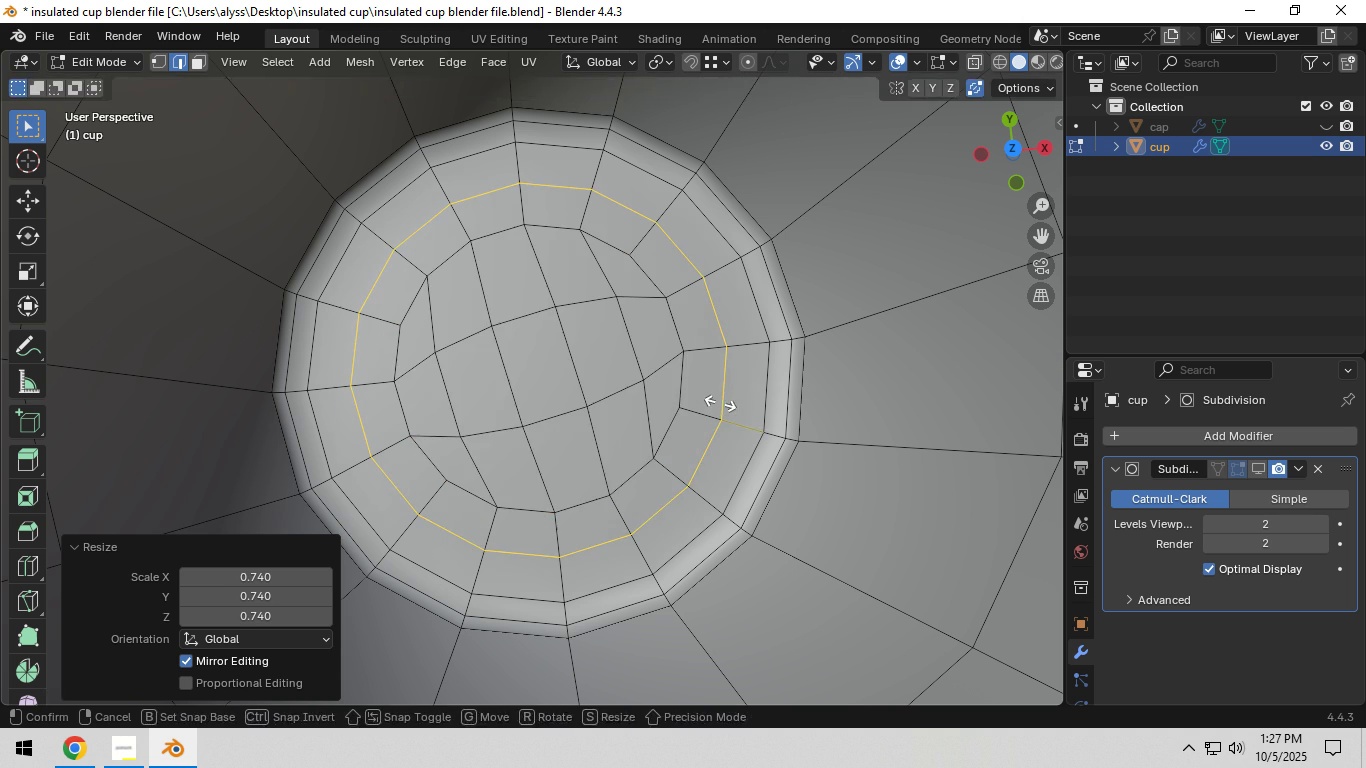 
left_click([720, 403])
 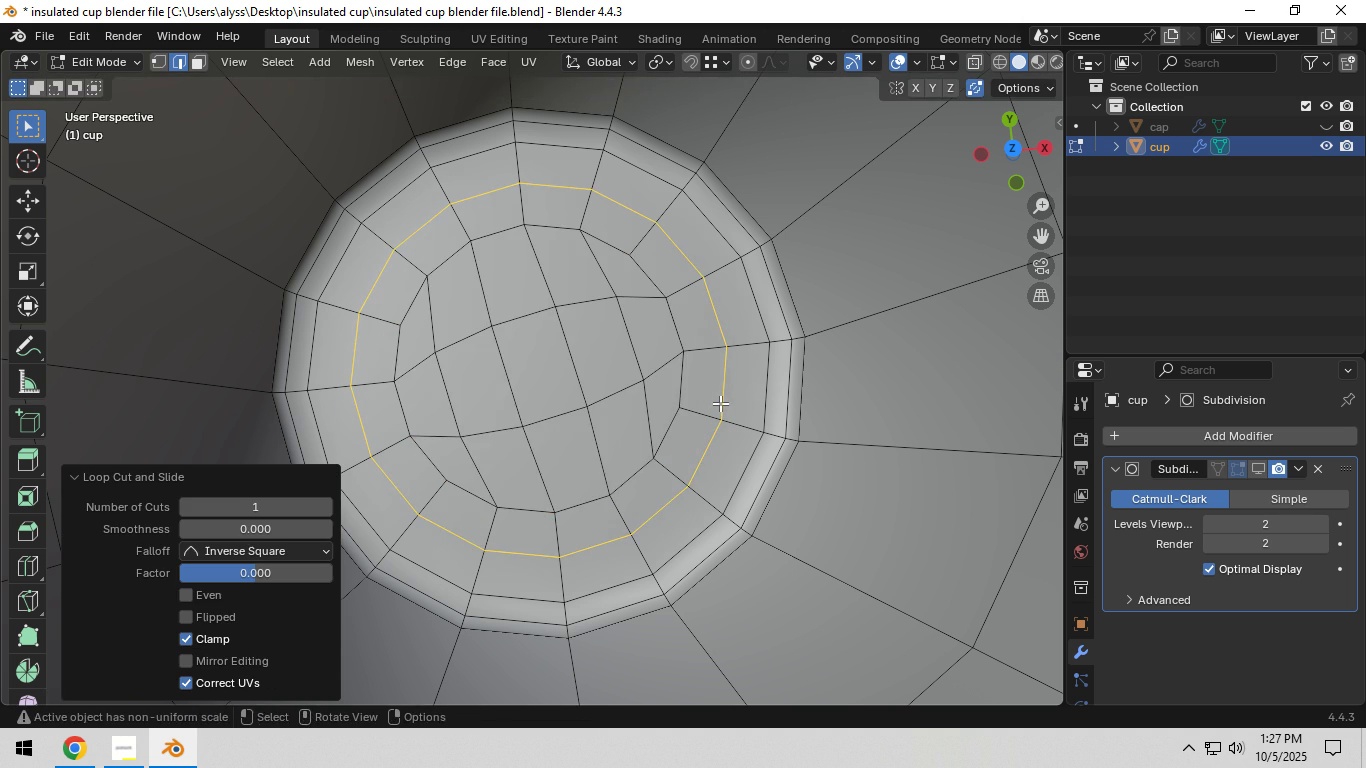 
right_click([720, 403])
 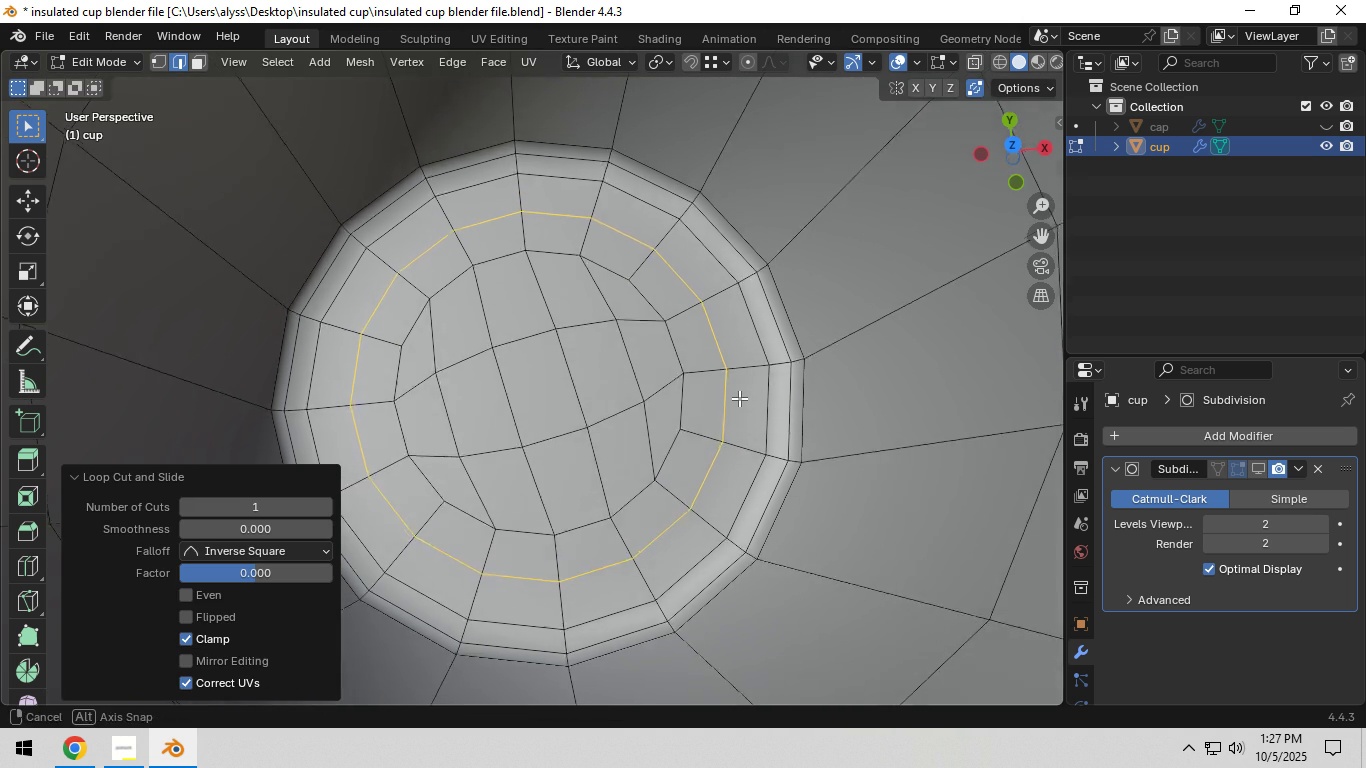 
scroll: coordinate [738, 393], scroll_direction: up, amount: 2.0